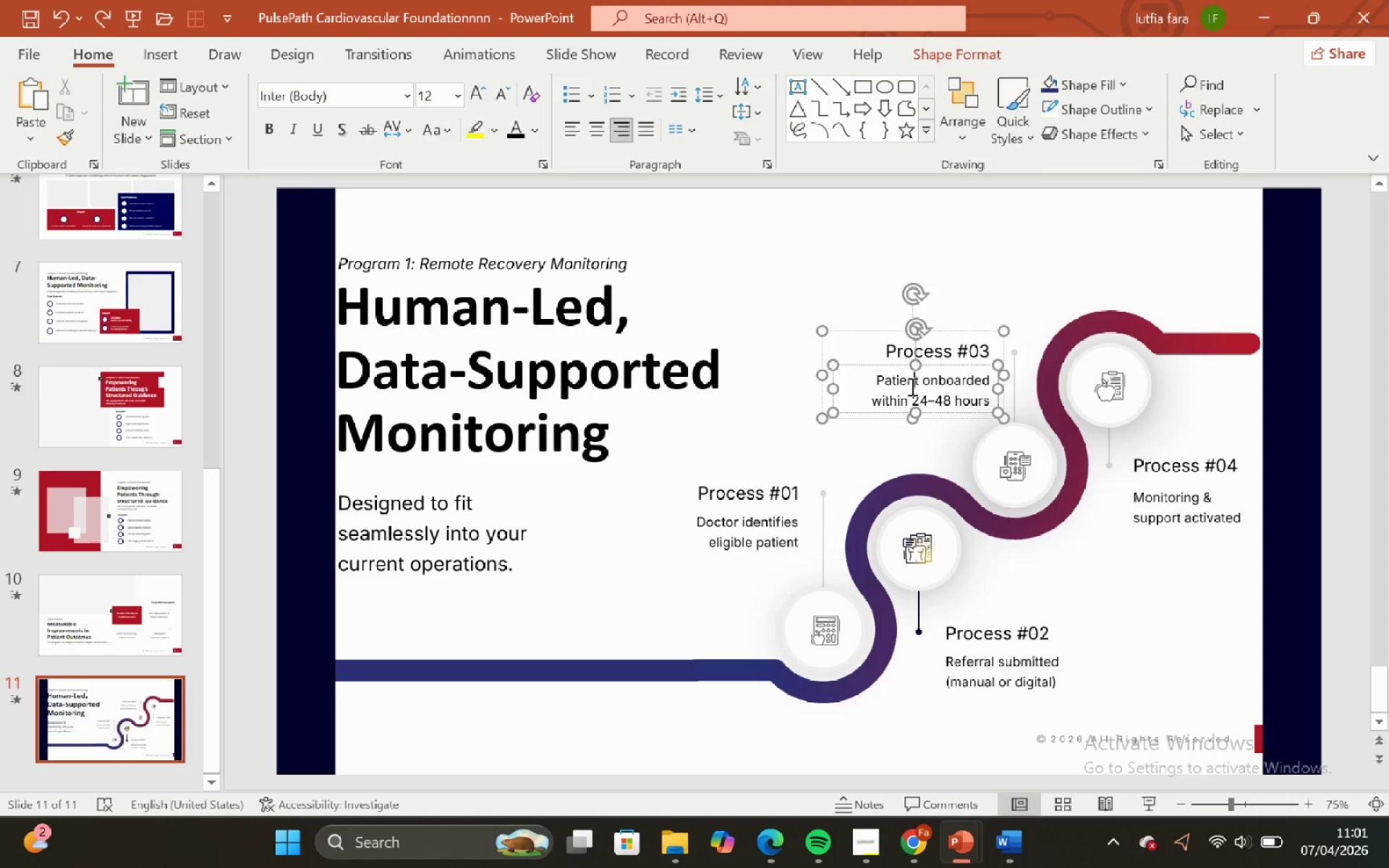 
hold_key(key=ShiftLeft, duration=2.25)
left_click([754, 533])
 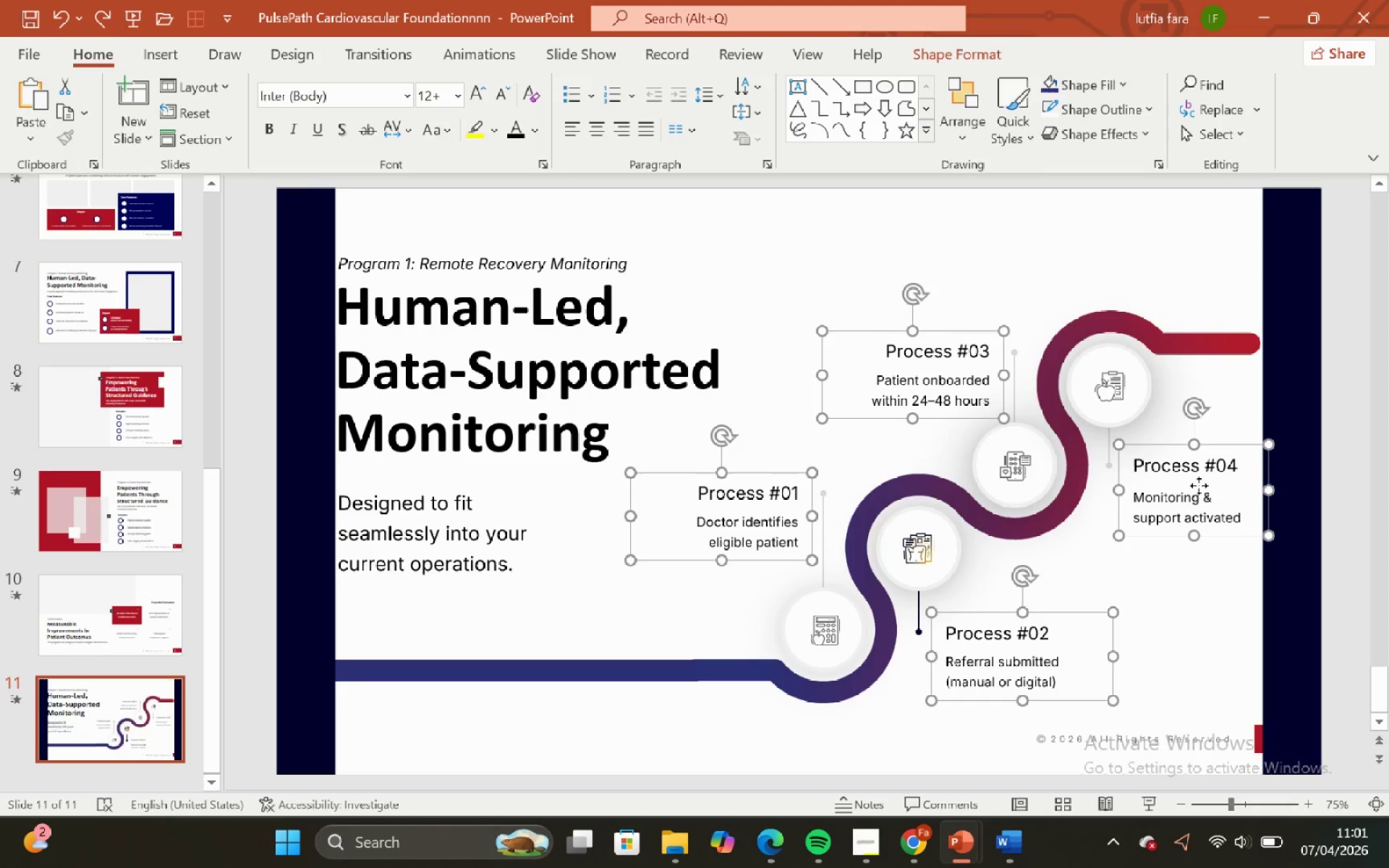 
key(Control+Shift+G)
 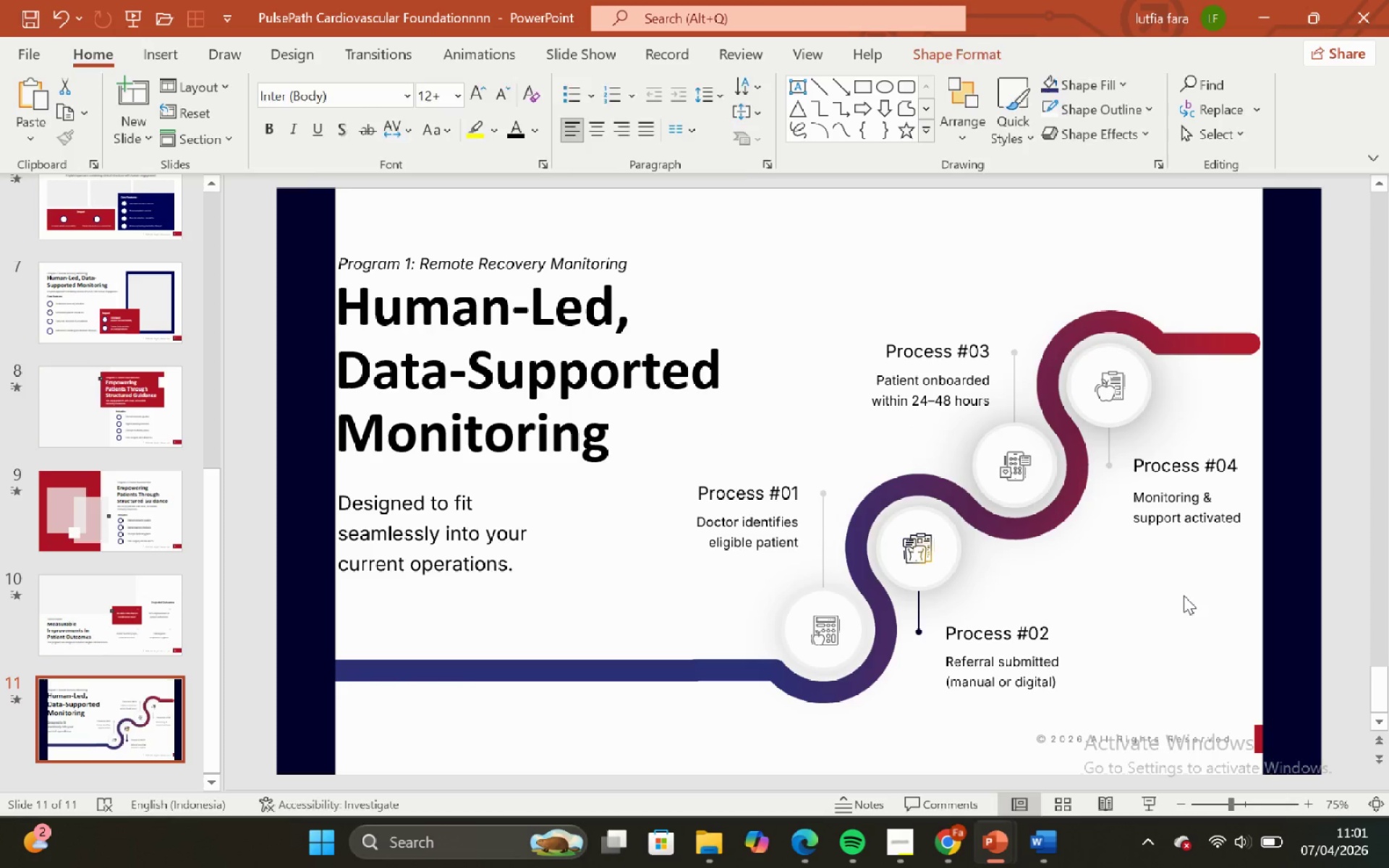 
double_click([1029, 644])
 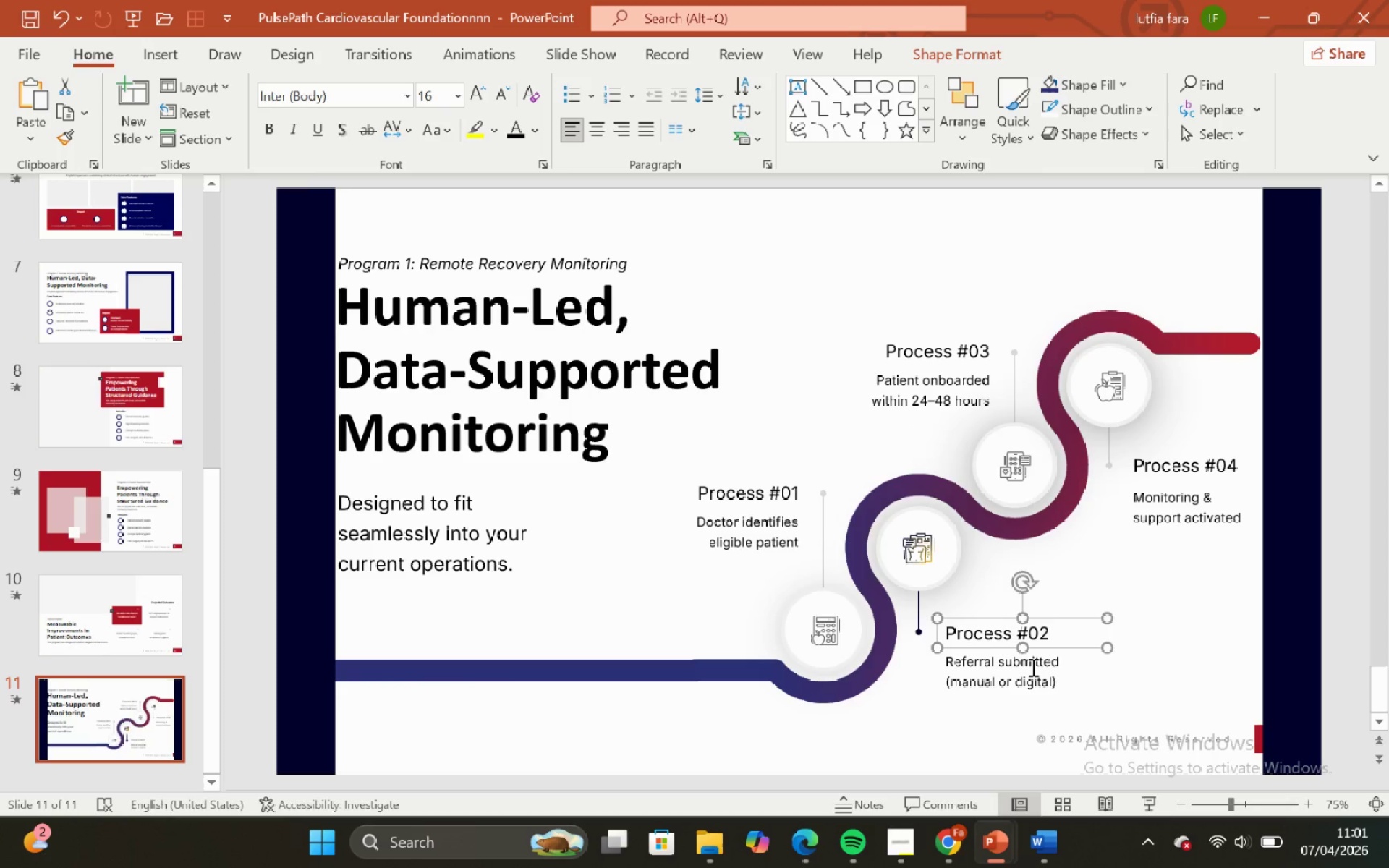 
hold_key(key=ShiftLeft, duration=0.55)
triple_click([1032, 668])
 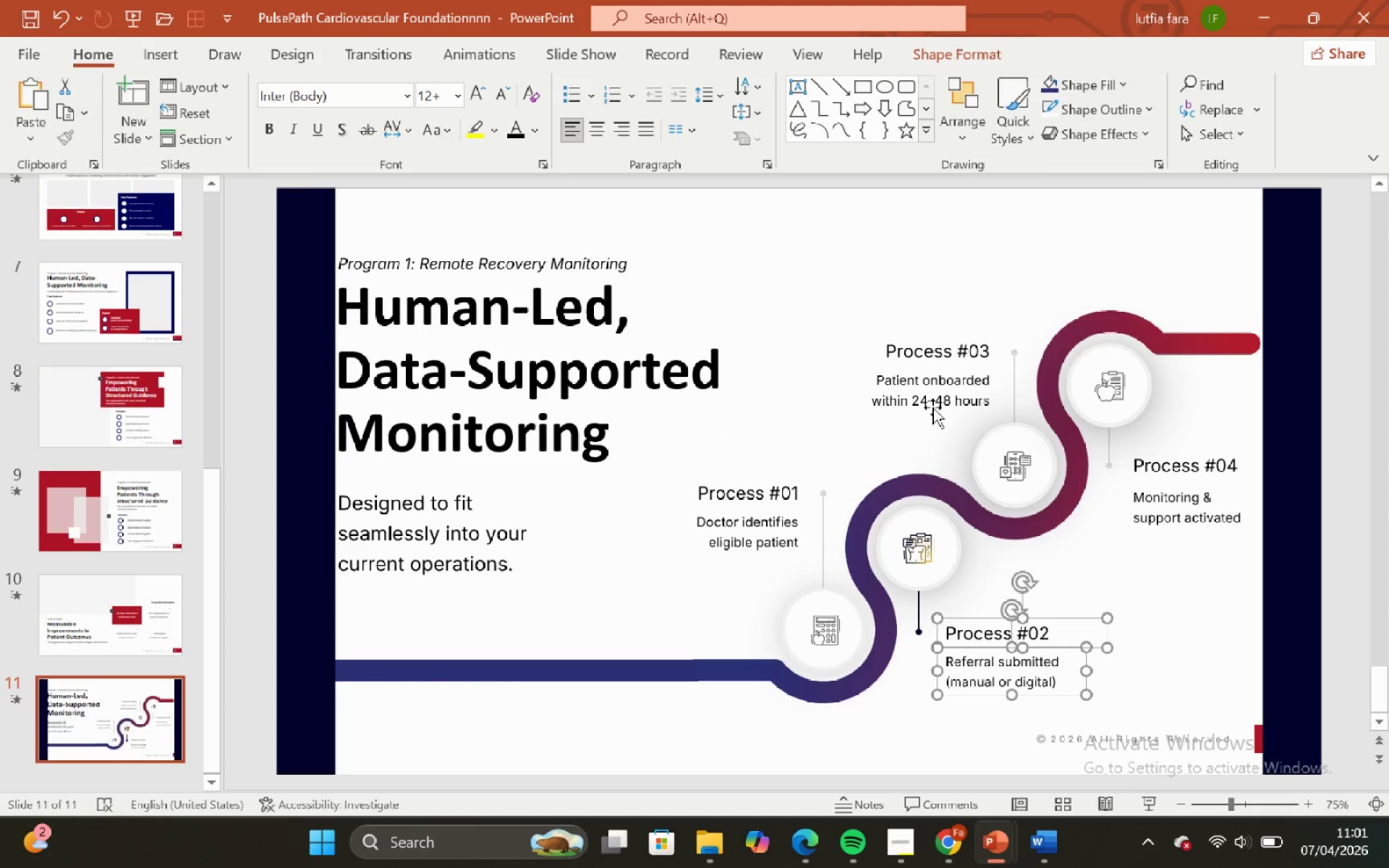 
left_click([933, 407])
 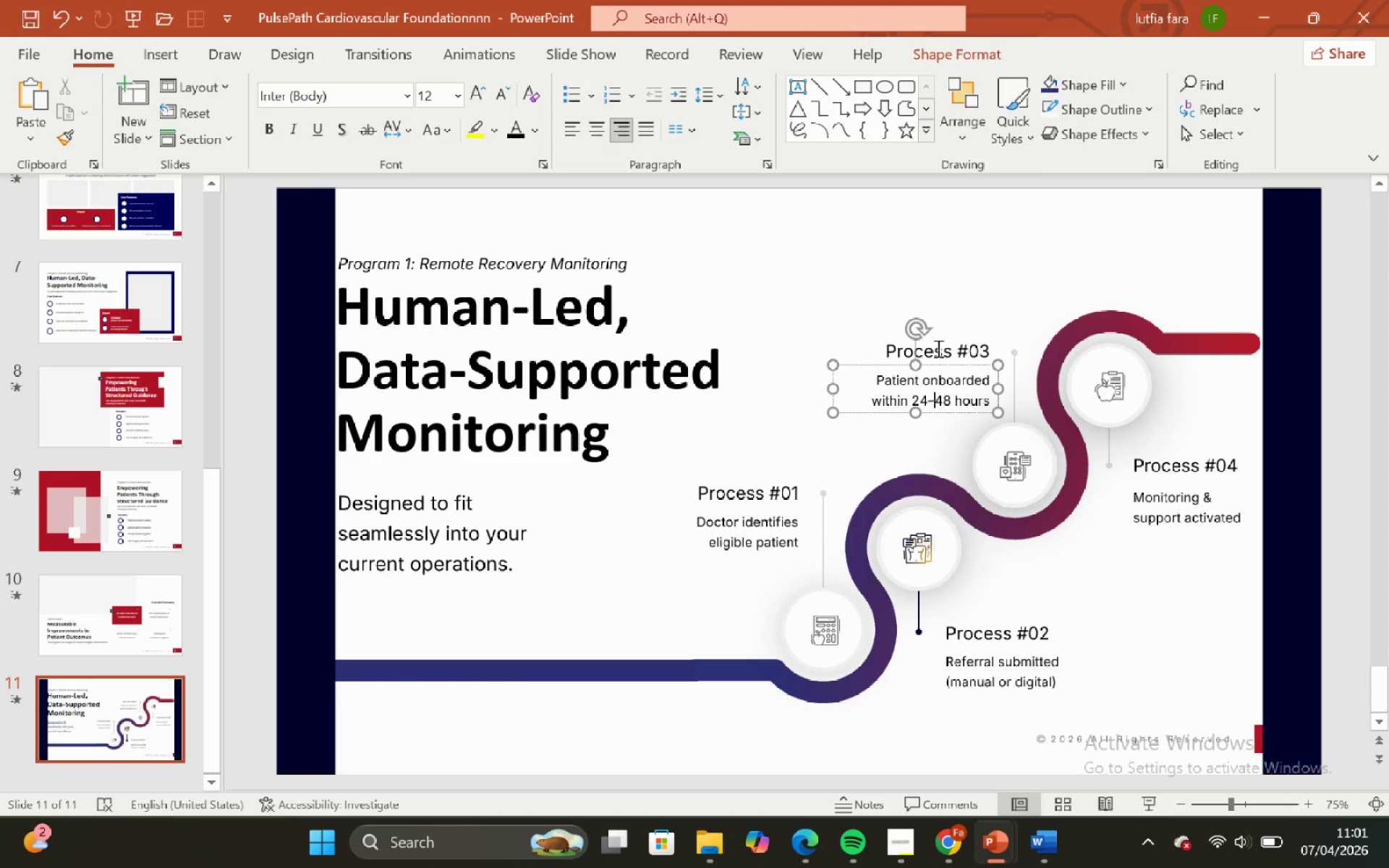 
hold_key(key=ShiftLeft, duration=0.48)
double_click([935, 347])
 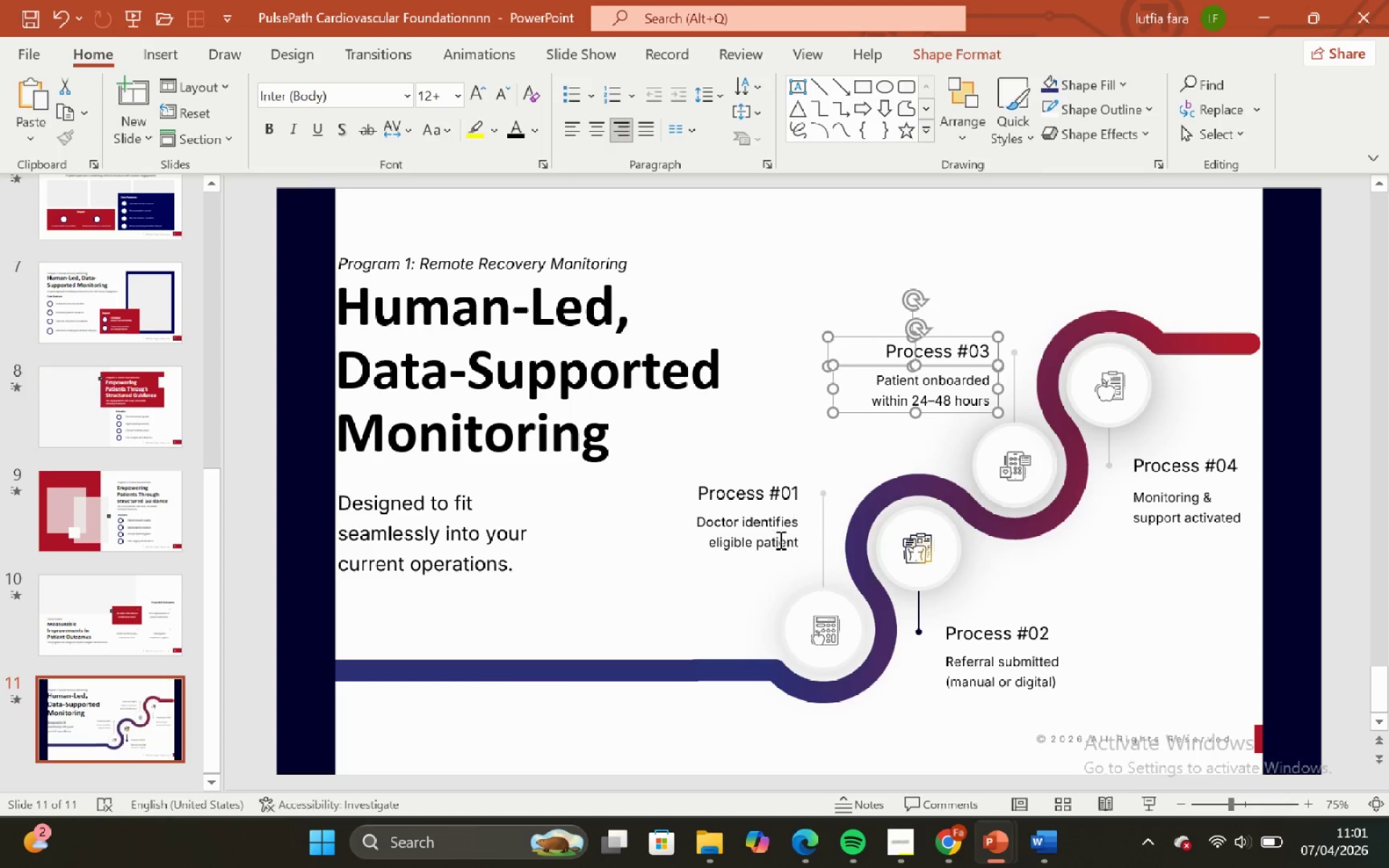 
left_click([775, 546])
 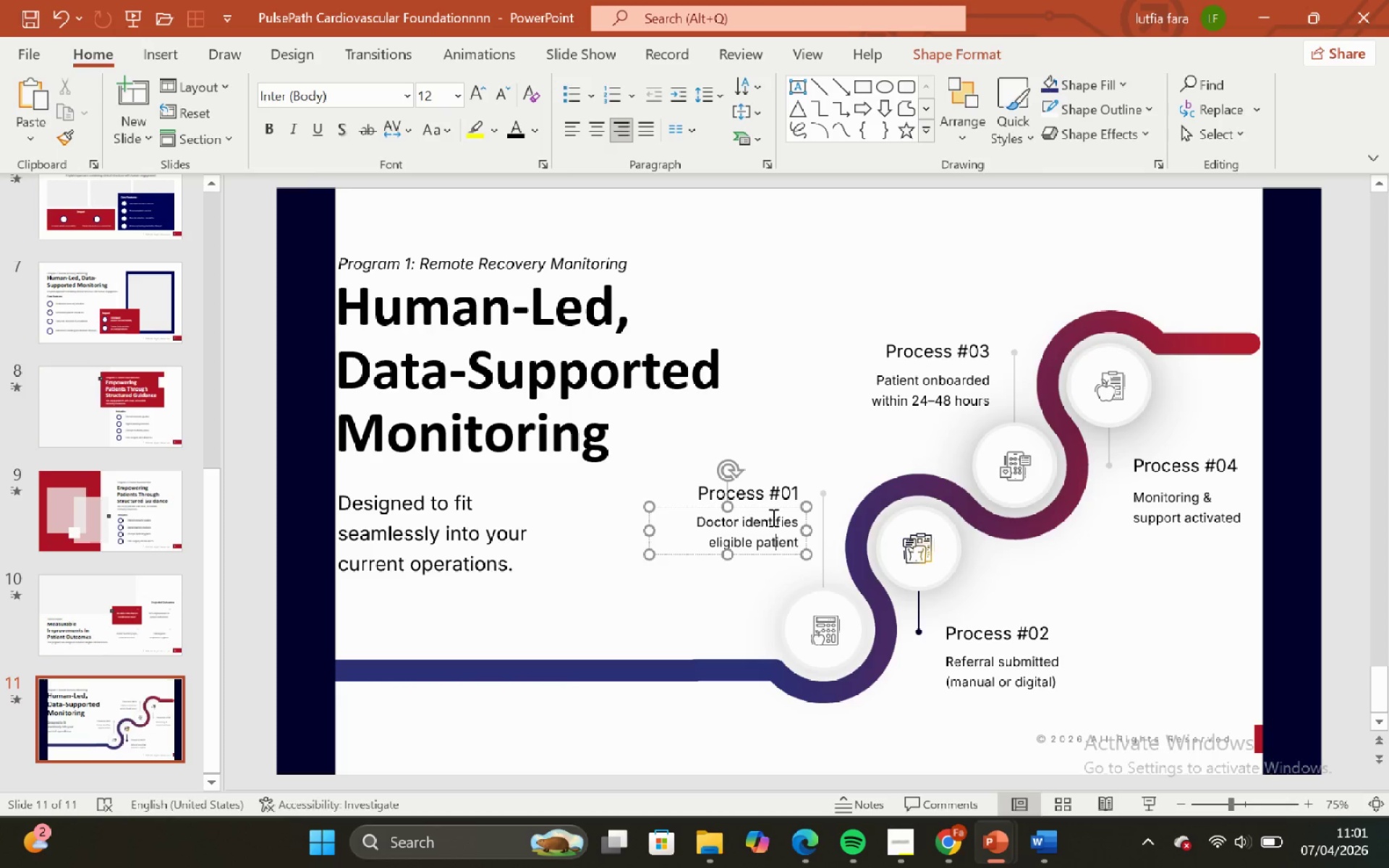 
hold_key(key=ShiftLeft, duration=0.66)
double_click([769, 494])
 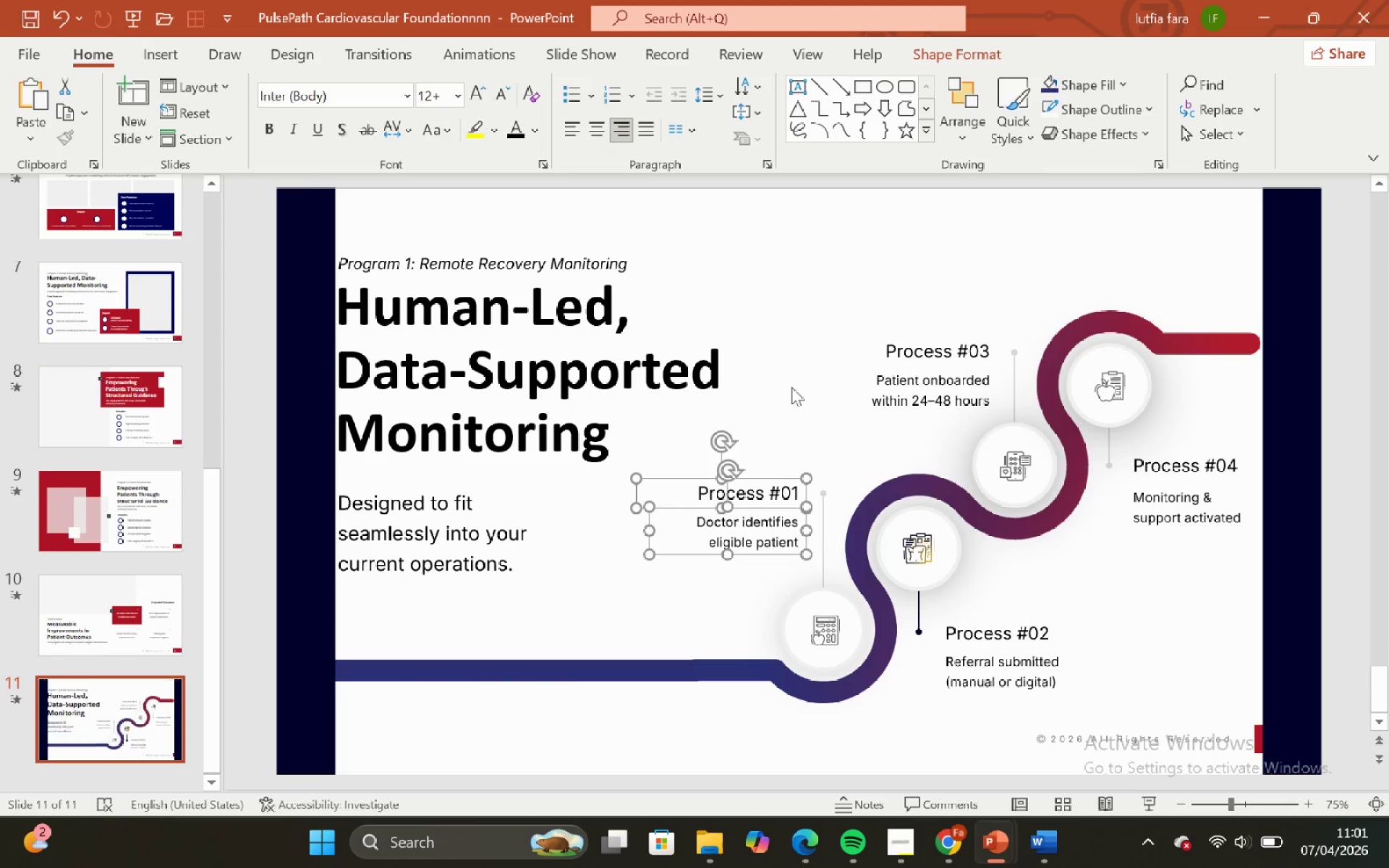 
triple_click([791, 387])
 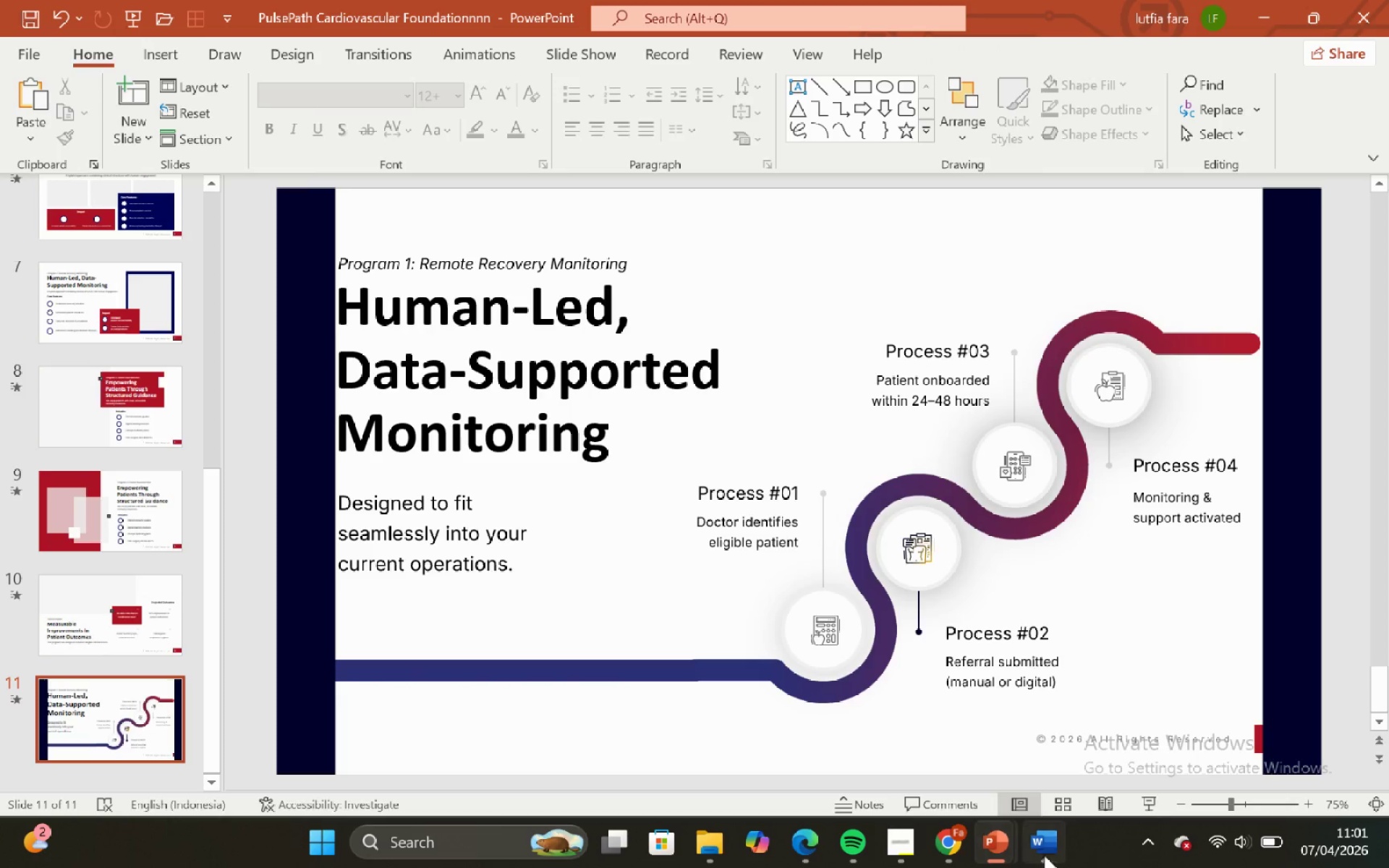 
left_click([1053, 859])
 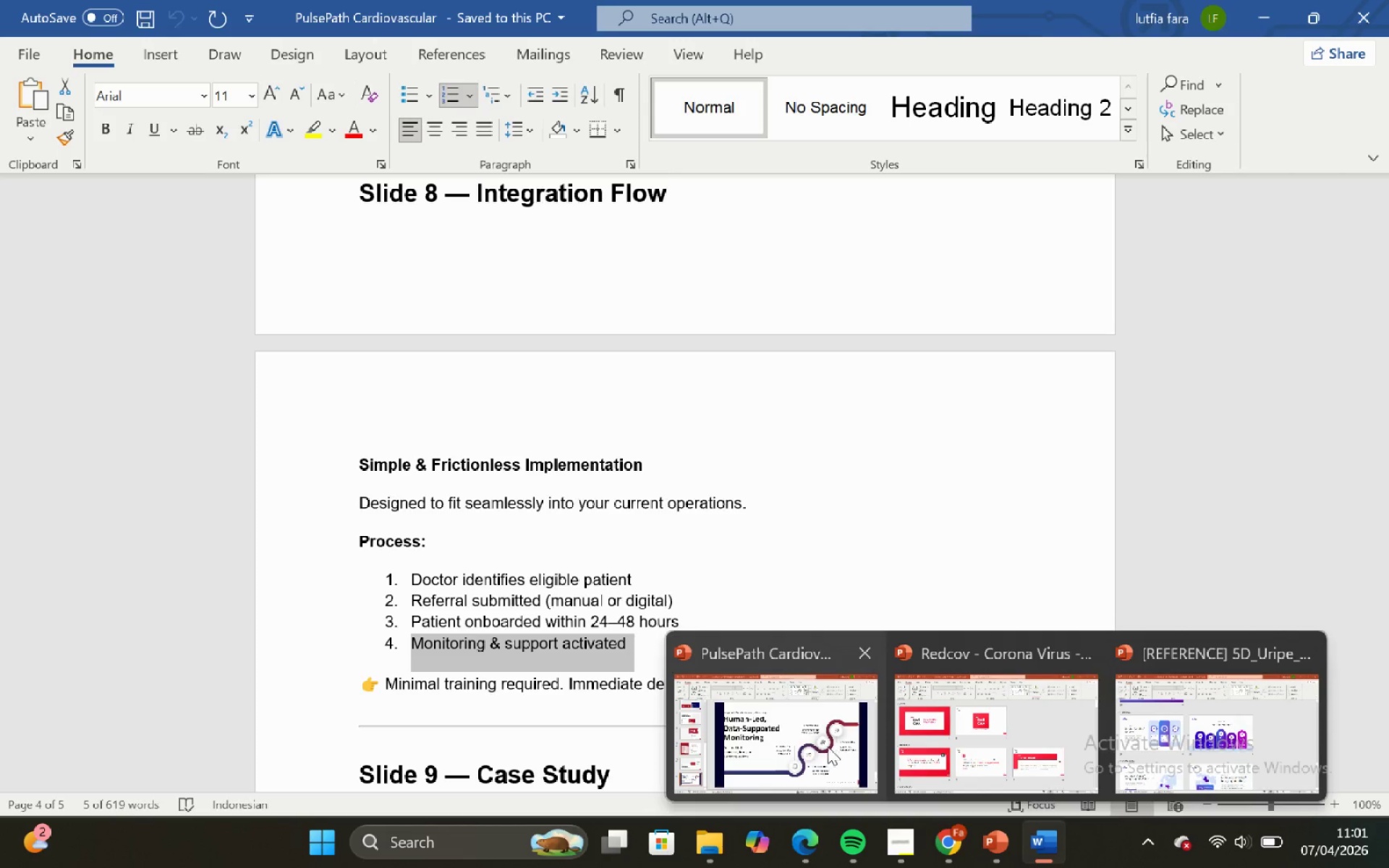 
left_click([885, 838])